 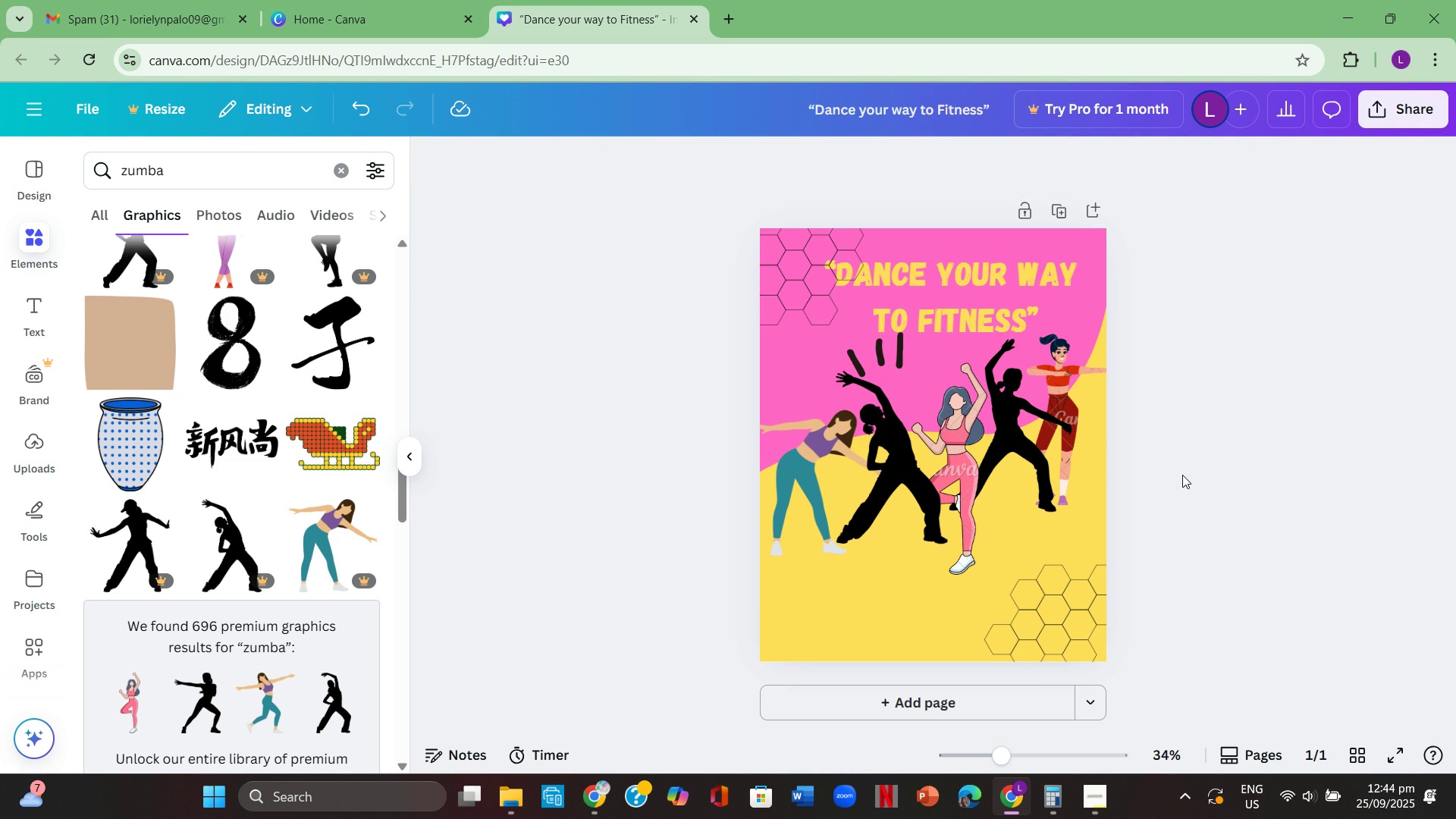 
scroll: coordinate [287, 566], scroll_direction: down, amount: 8.0
 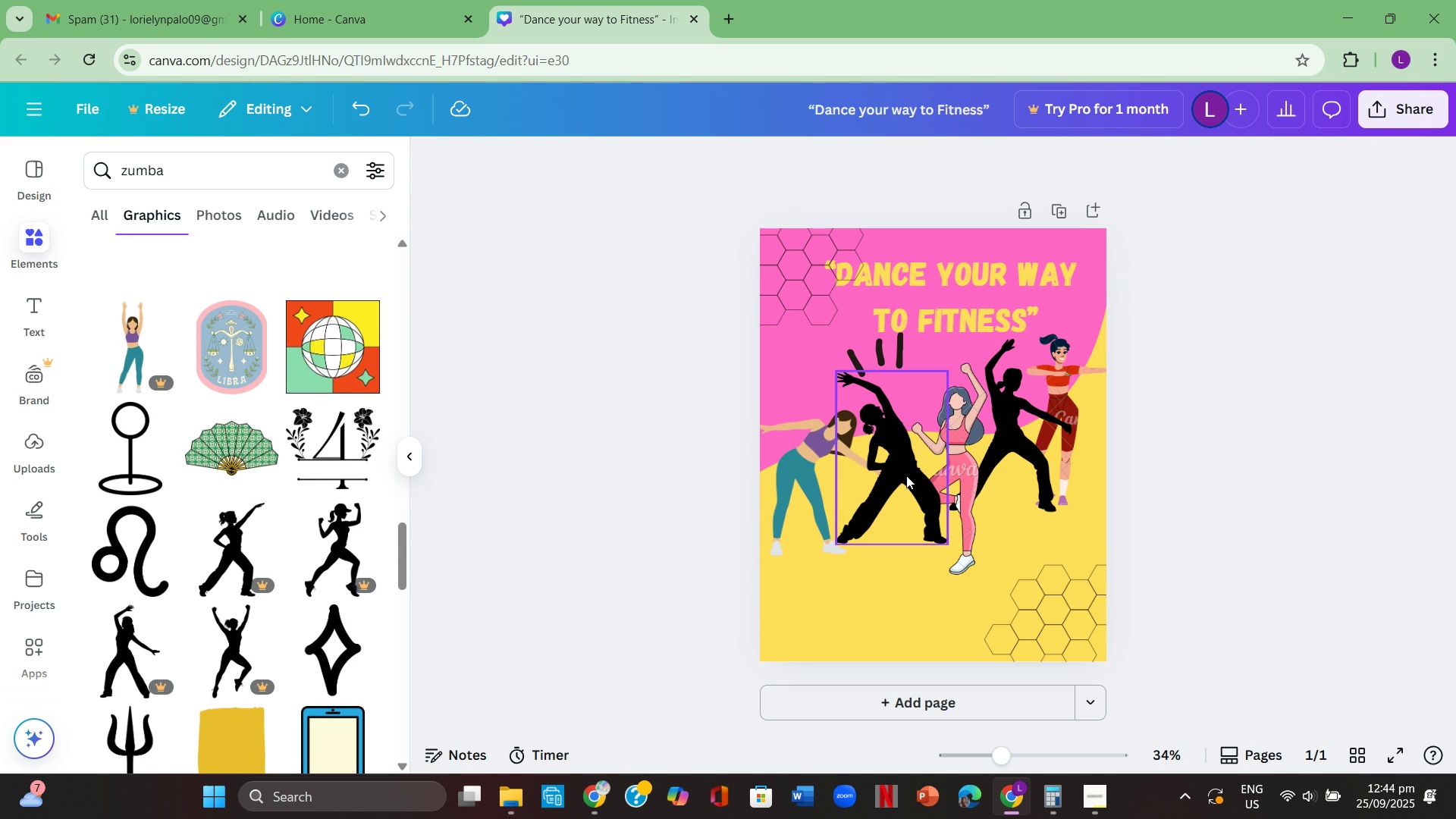 
left_click([906, 474])
 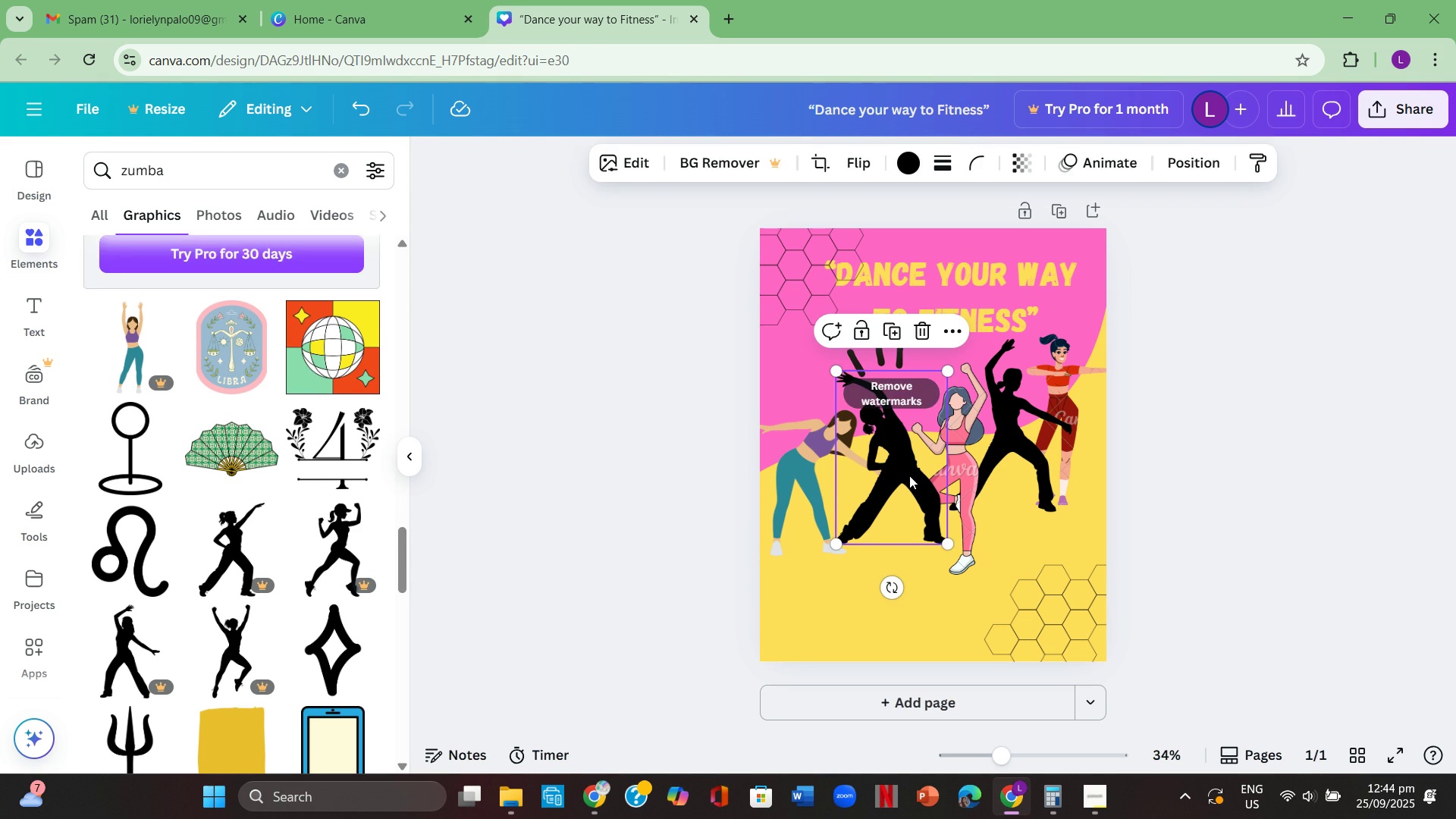 
key(Backspace)
 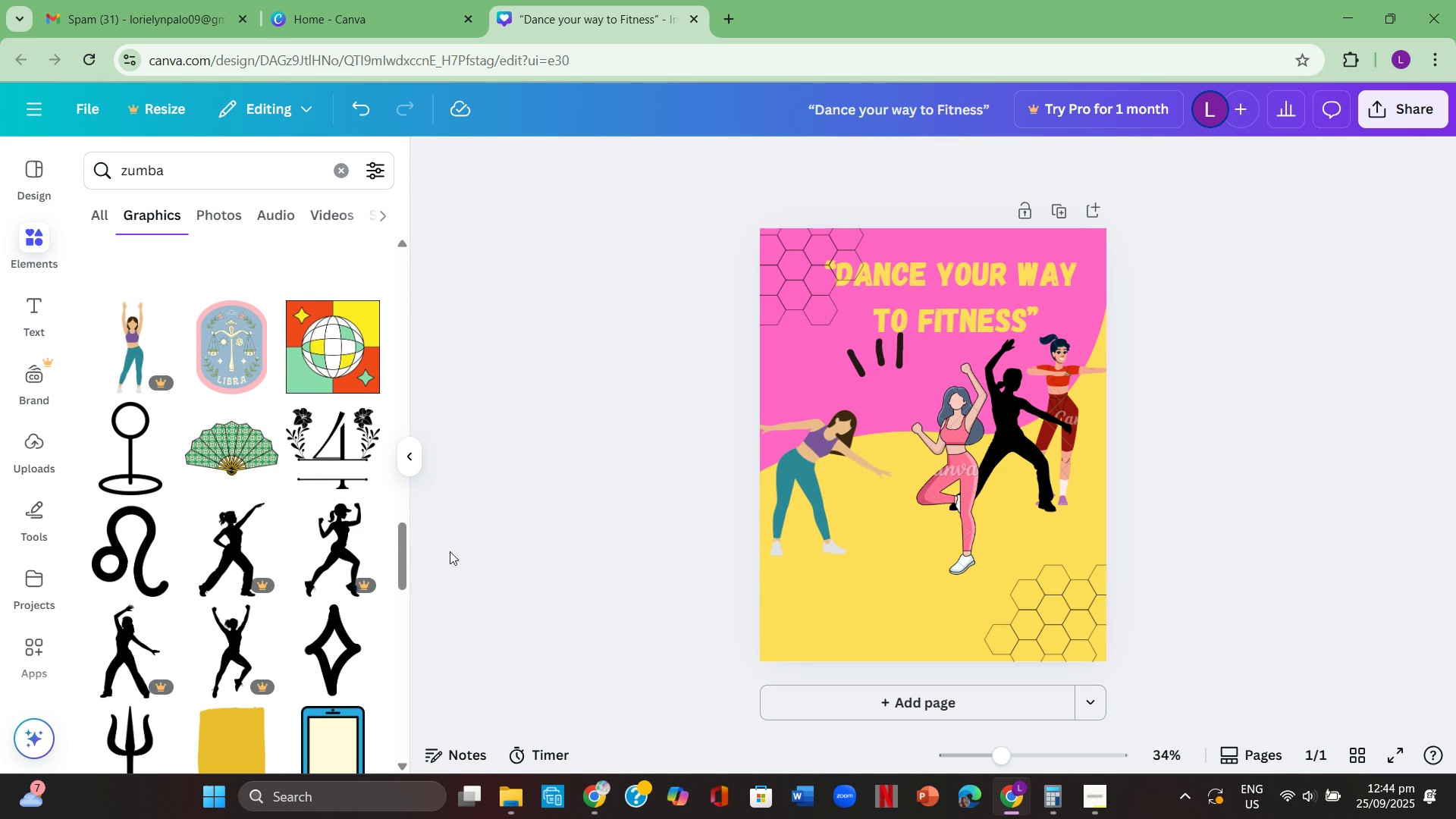 
scroll: coordinate [226, 537], scroll_direction: down, amount: 3.0